 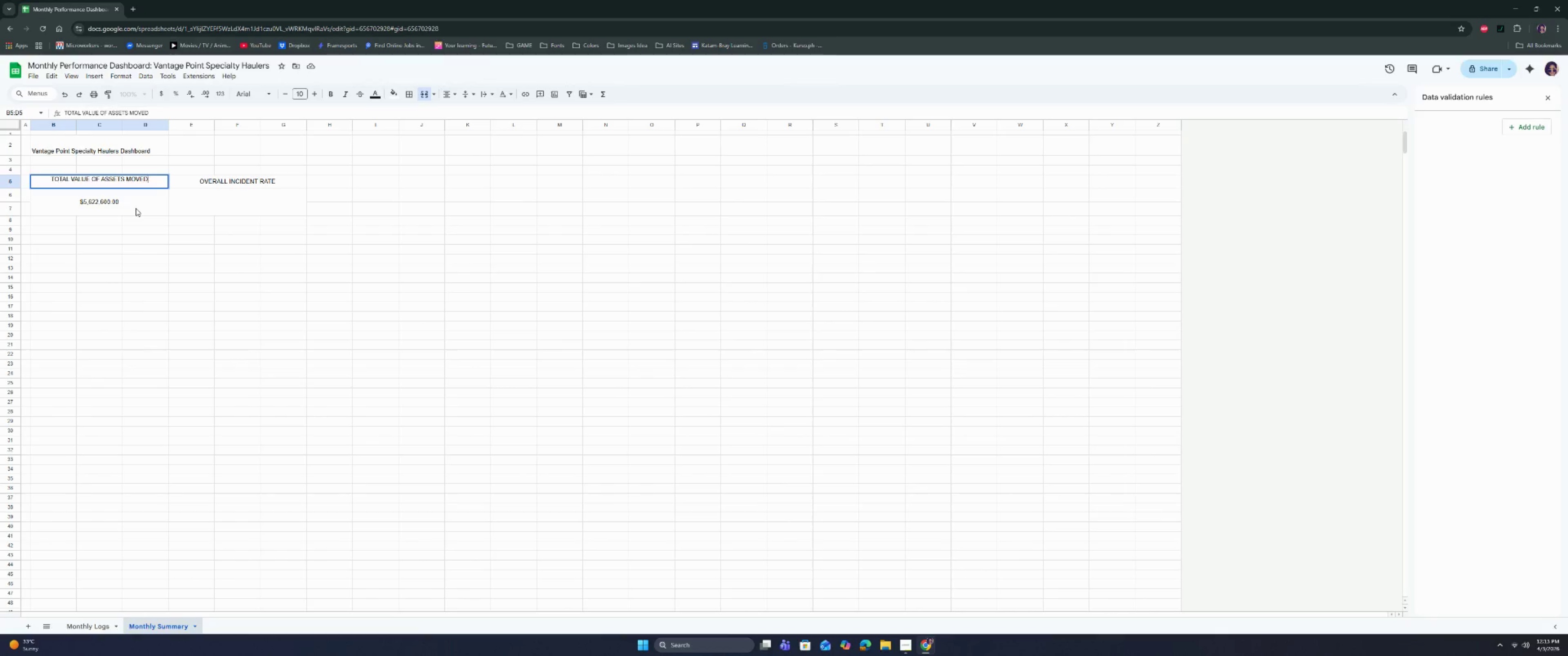 
key(Enter)
 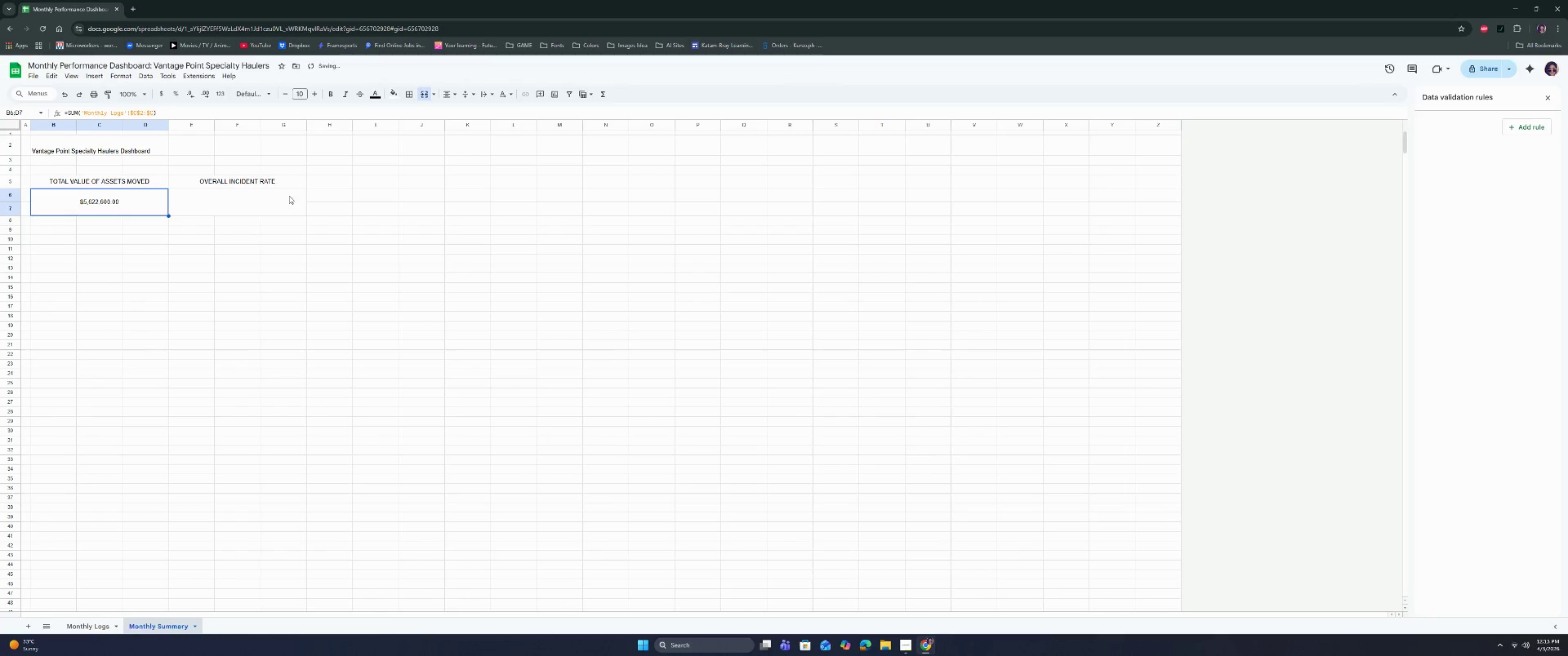 
left_click([294, 203])
 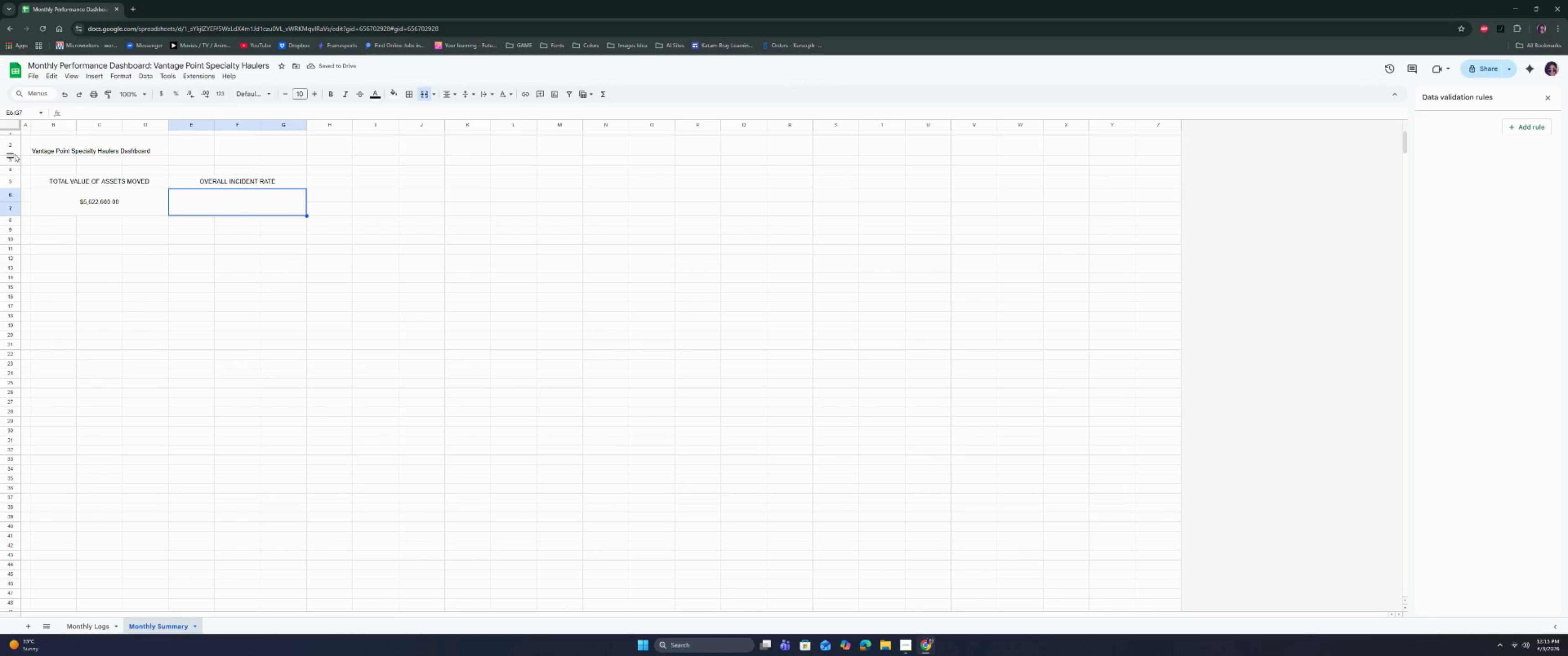 
left_click([25, 134])
 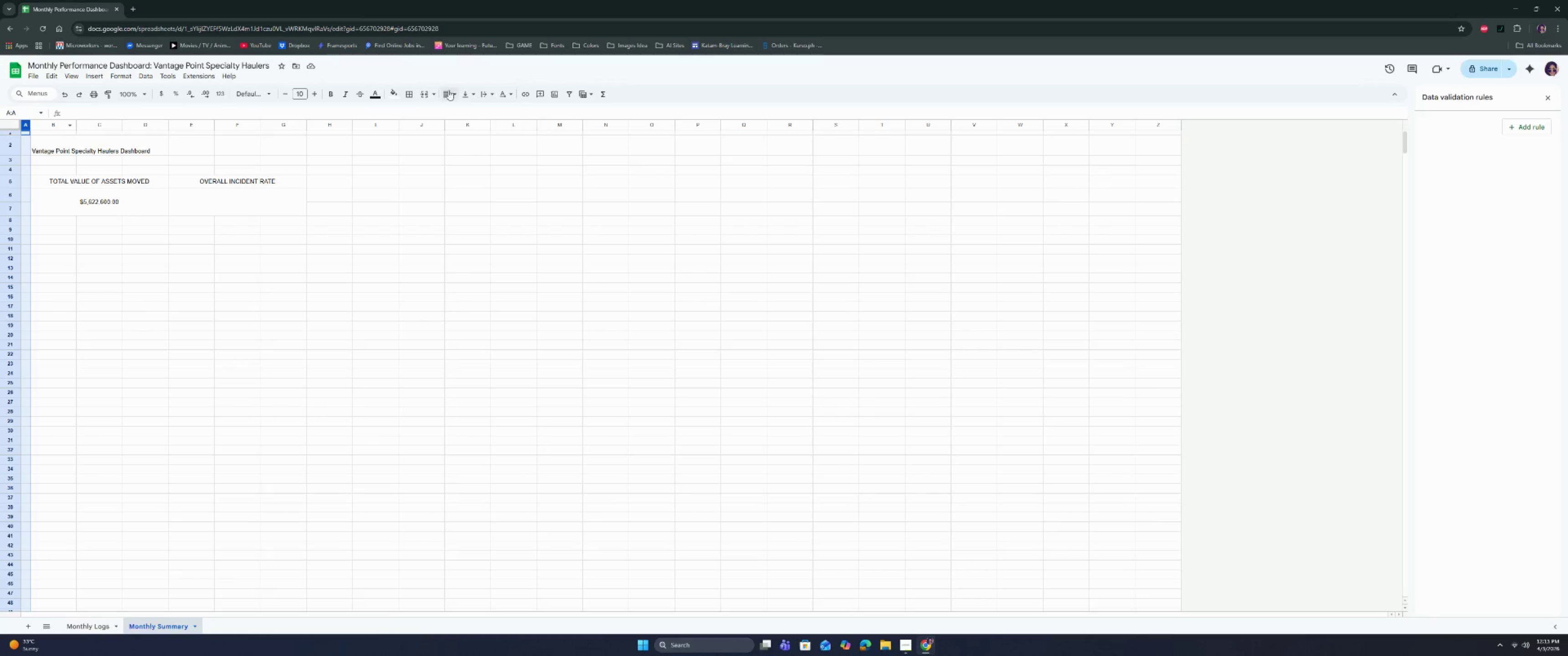 
left_click([390, 91])
 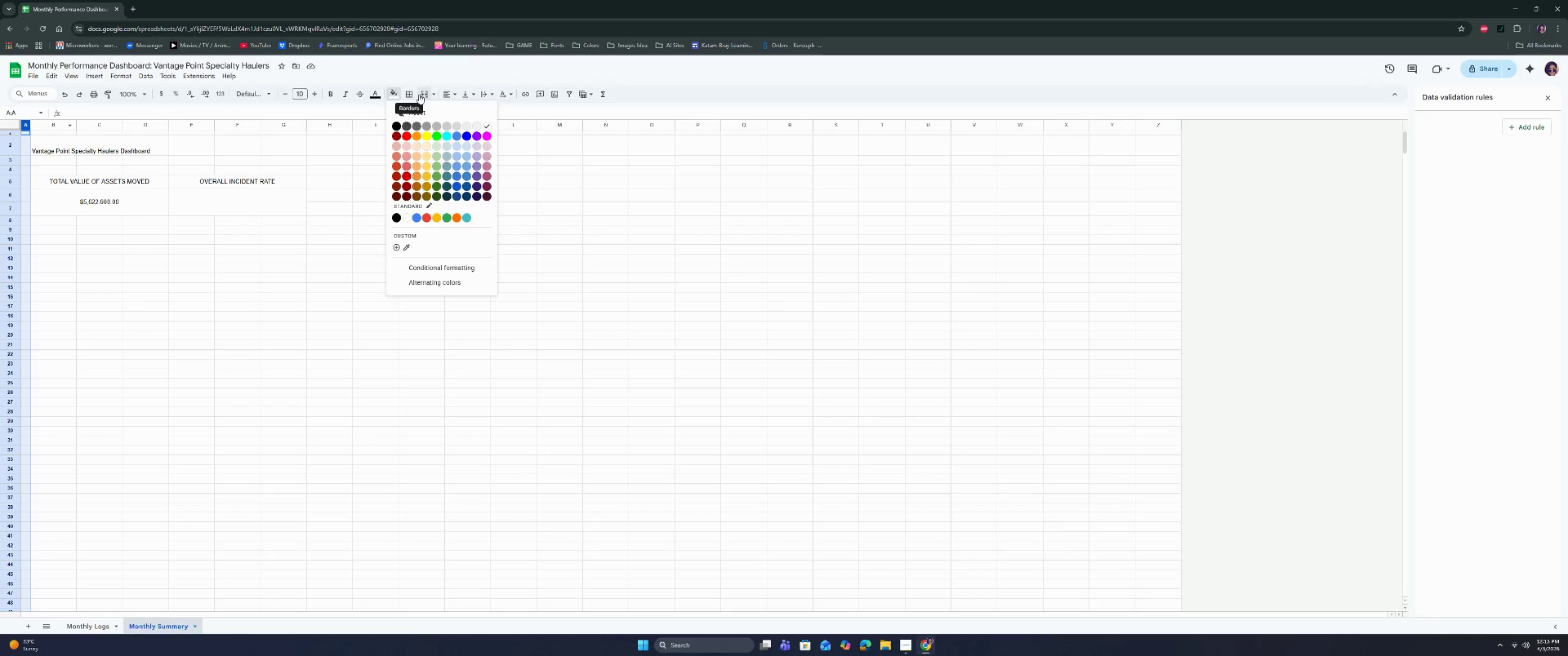 
left_click([410, 95])
 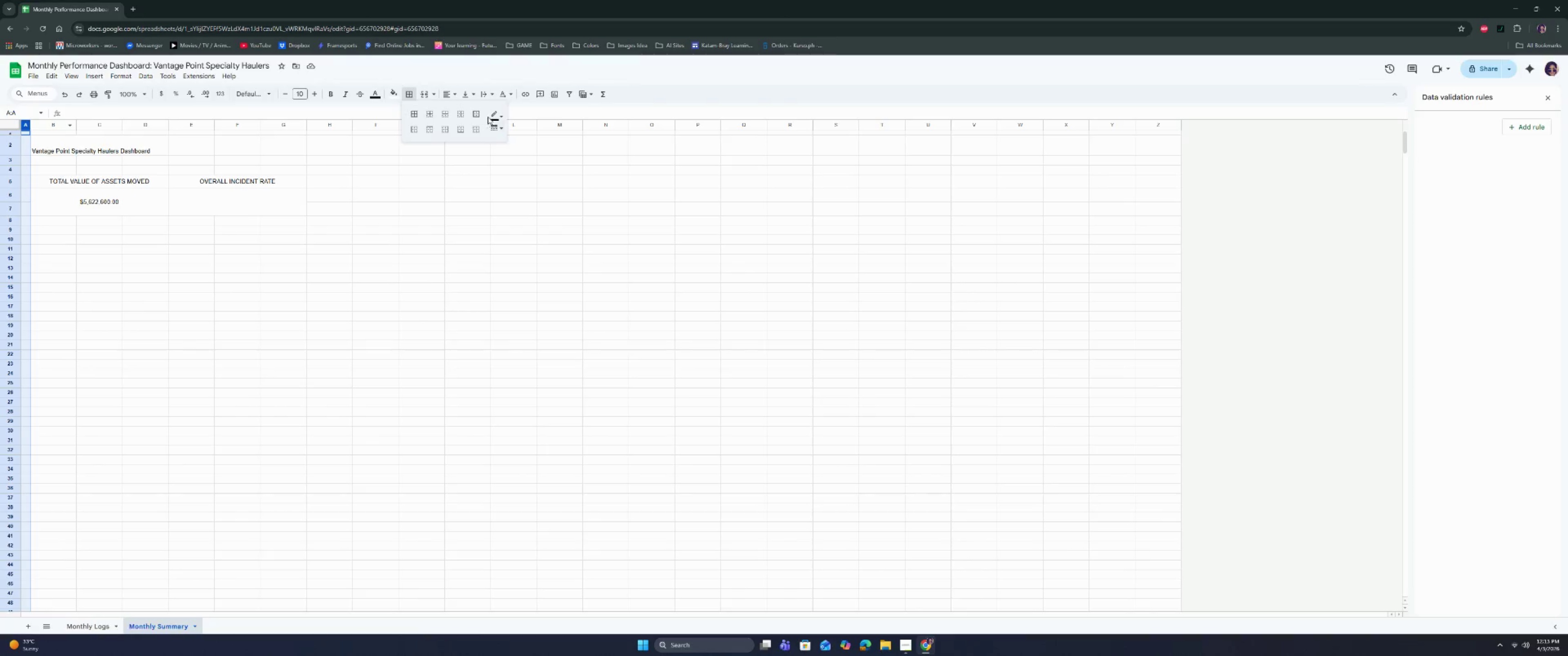 
left_click([490, 115])
 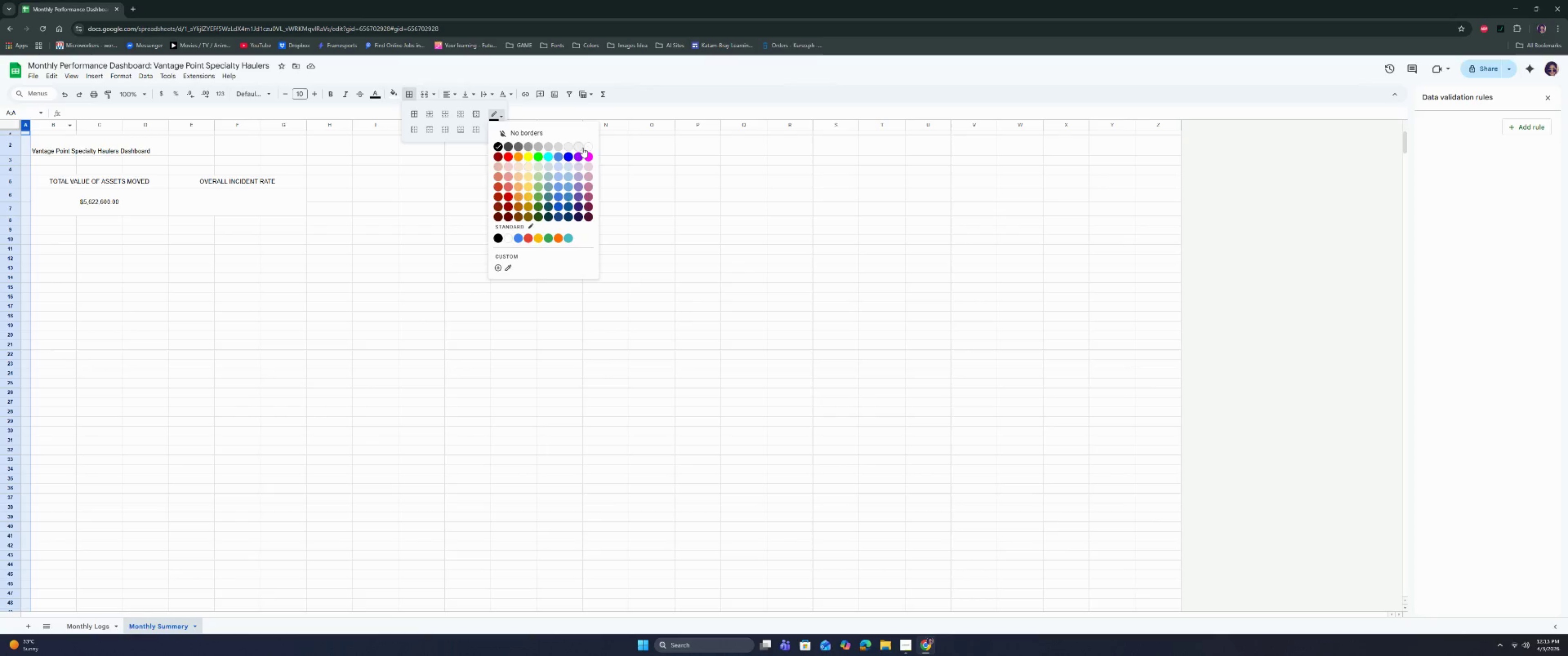 
left_click([588, 148])
 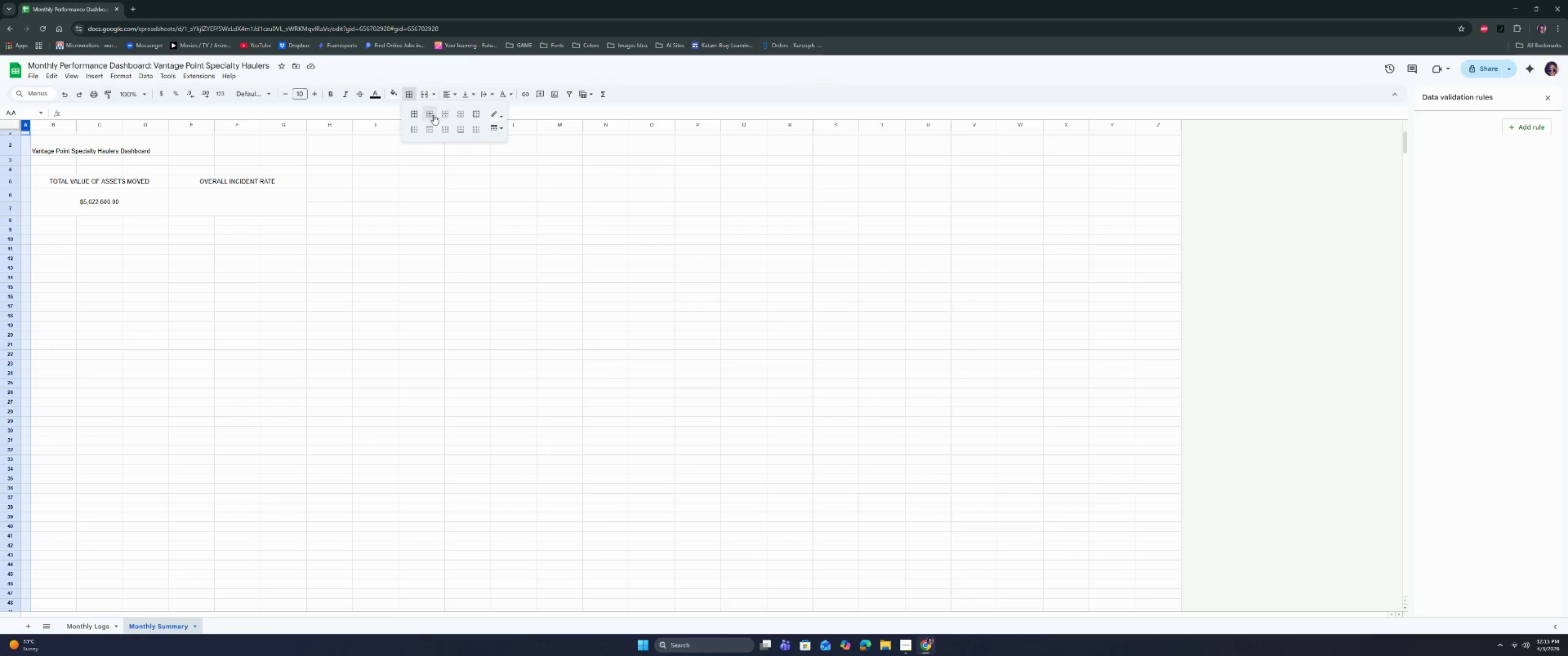 
left_click([429, 114])
 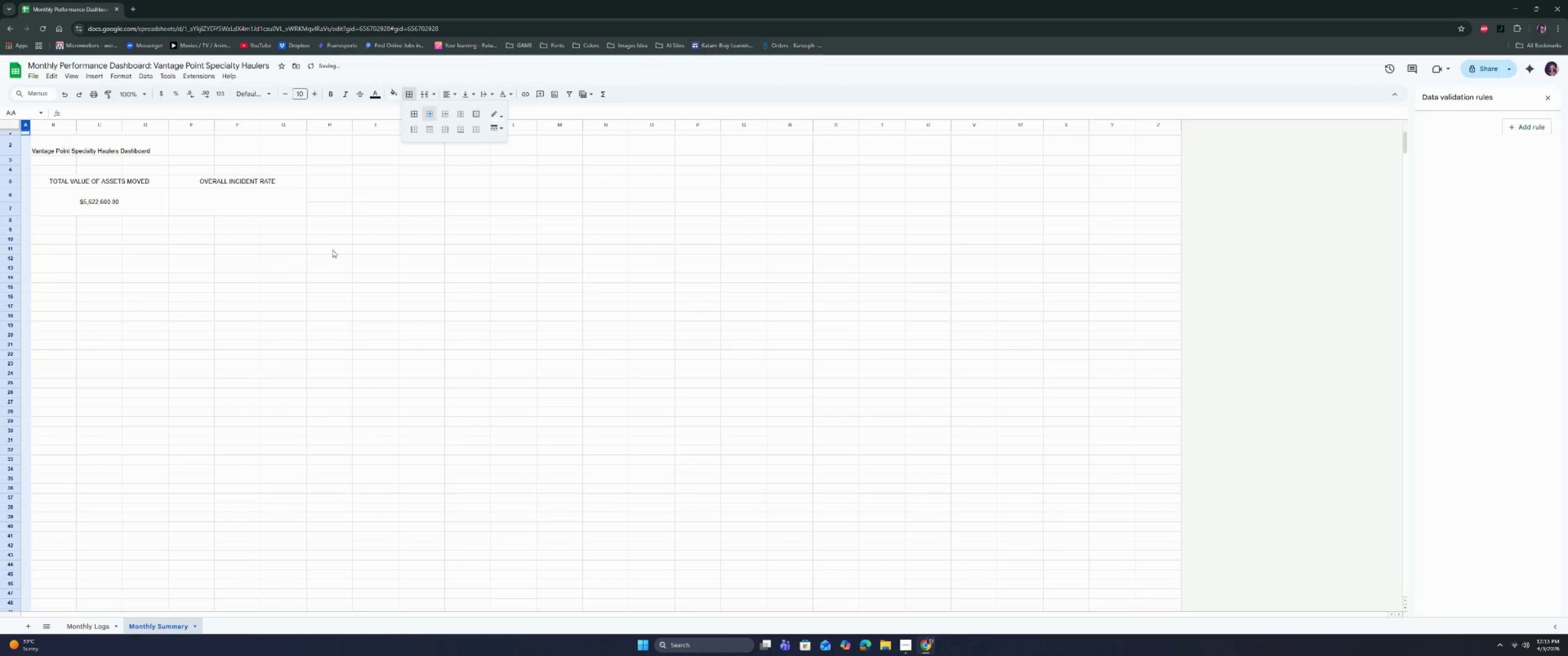 
left_click([322, 265])
 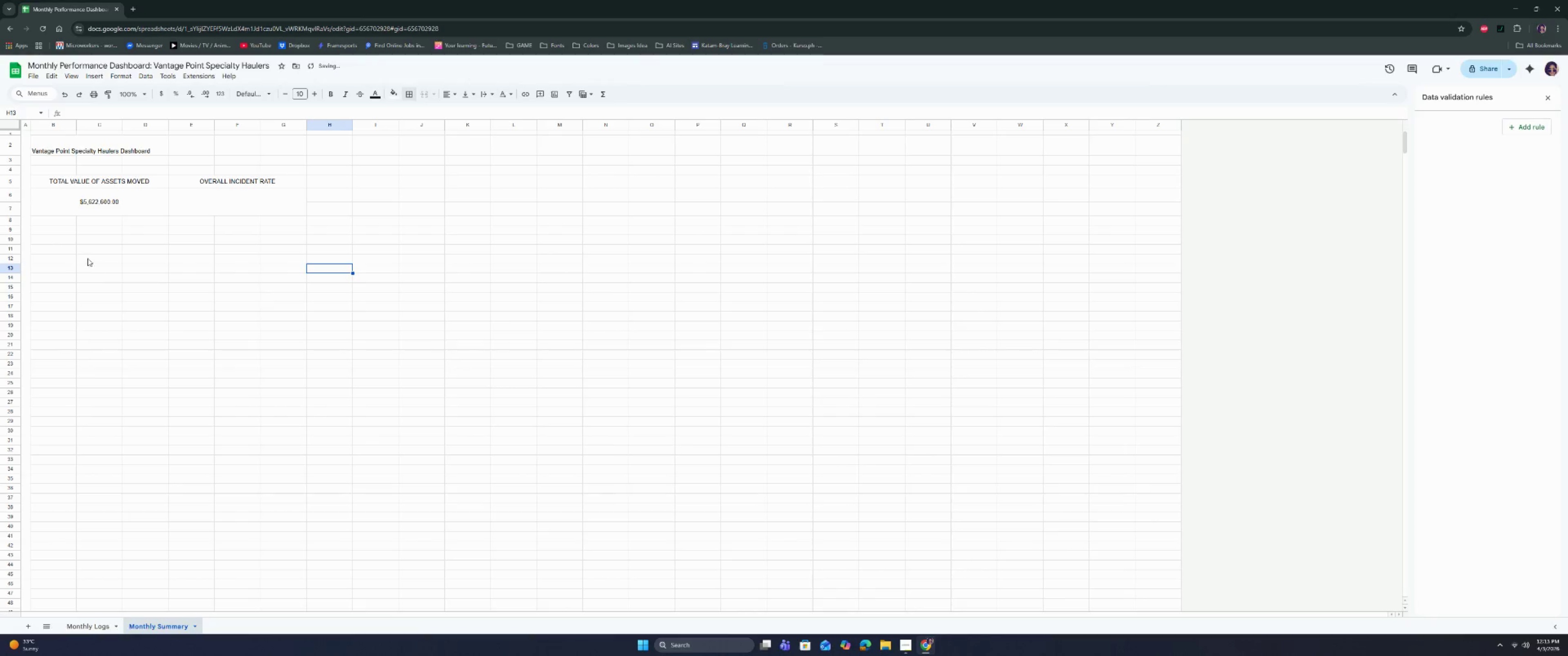 
scroll: coordinate [81, 253], scroll_direction: up, amount: 5.0
 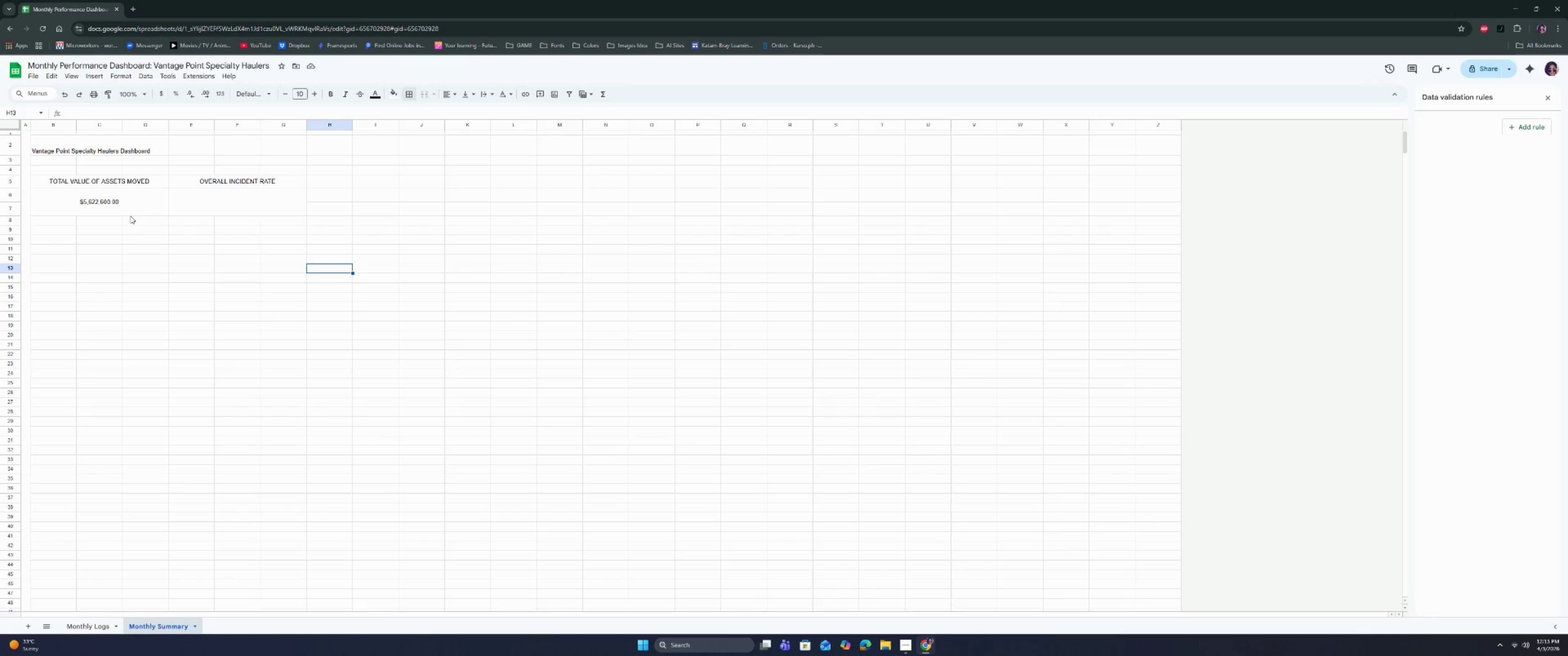 
double_click([248, 208])
 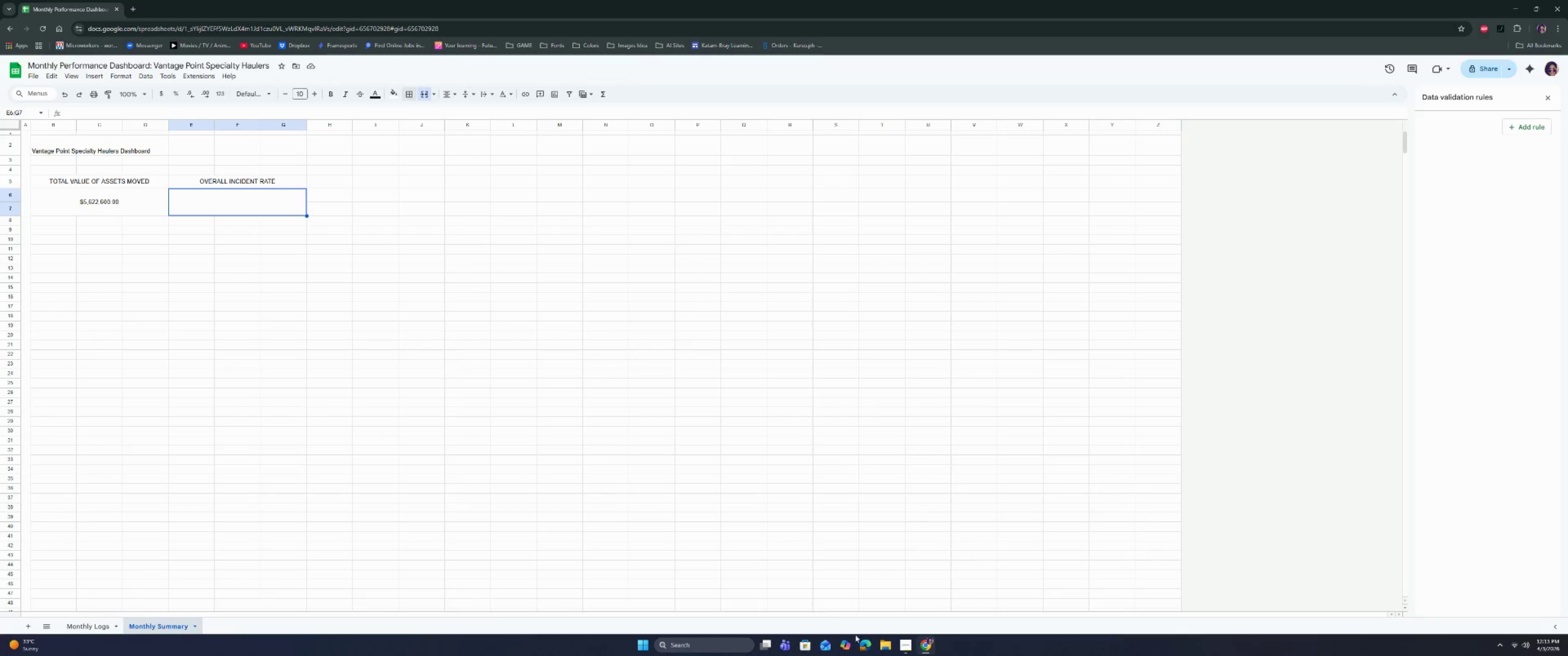 
left_click([907, 648])